 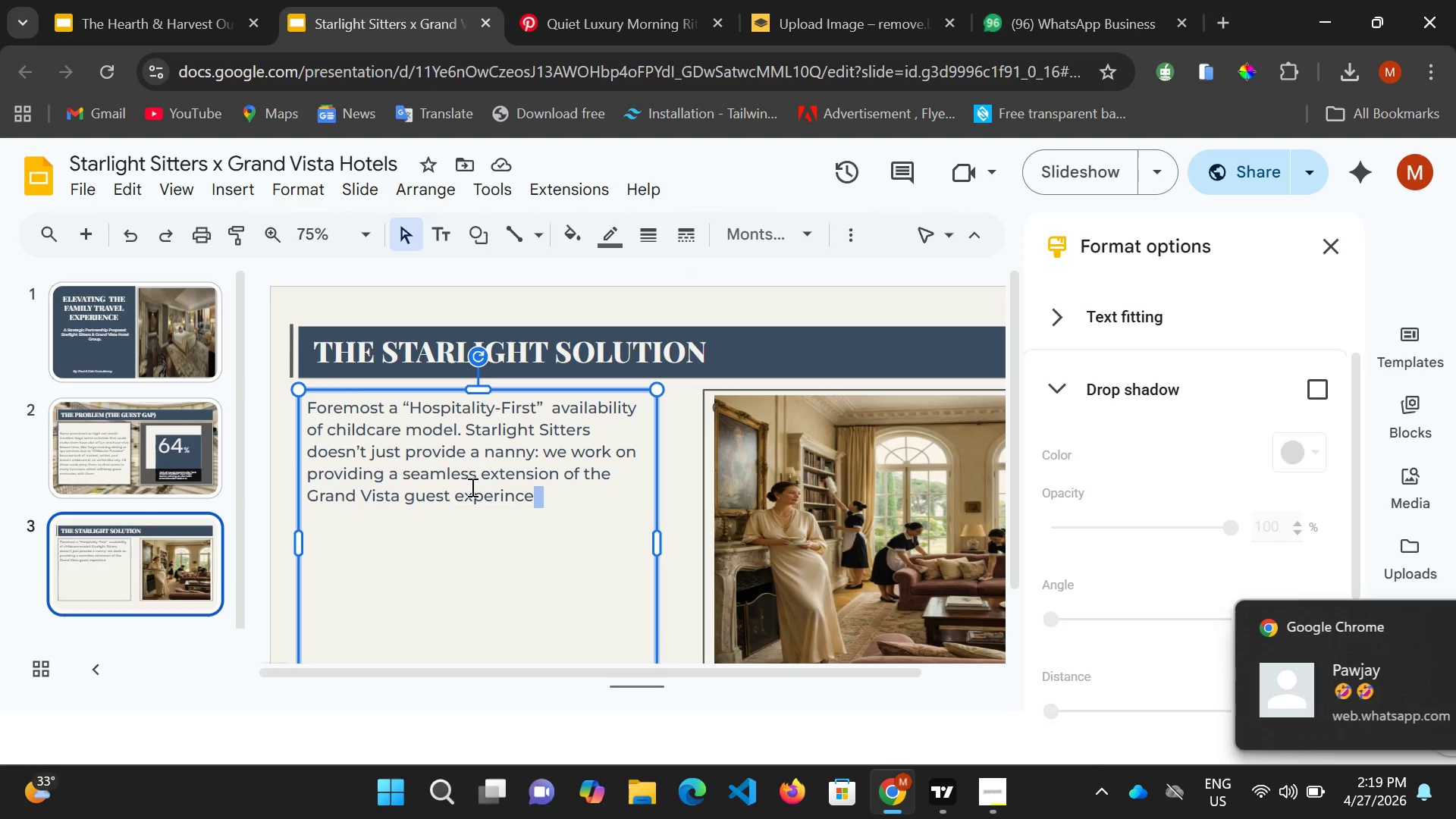 
left_click([470, 480])
 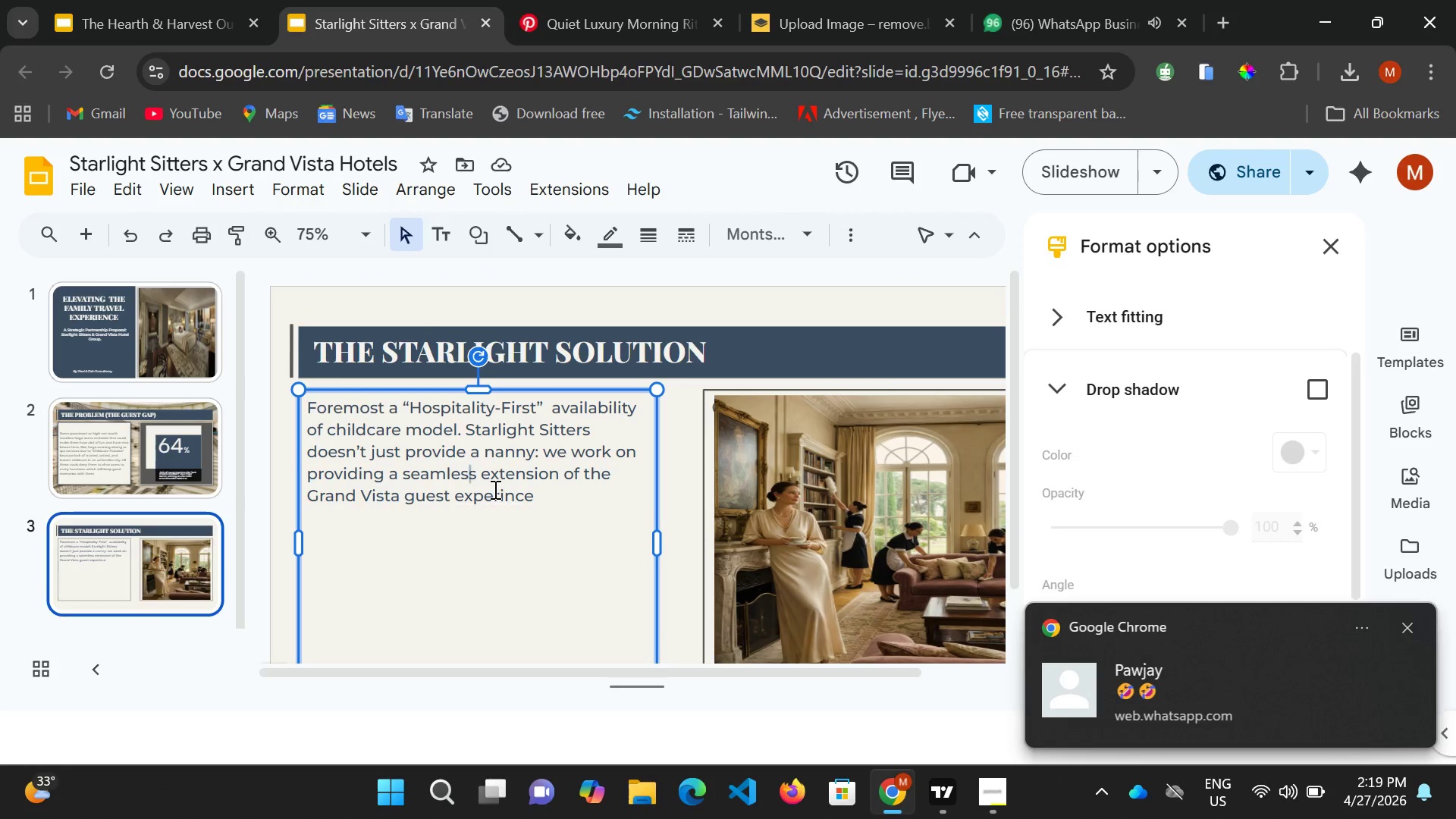 
key(Control+A)
 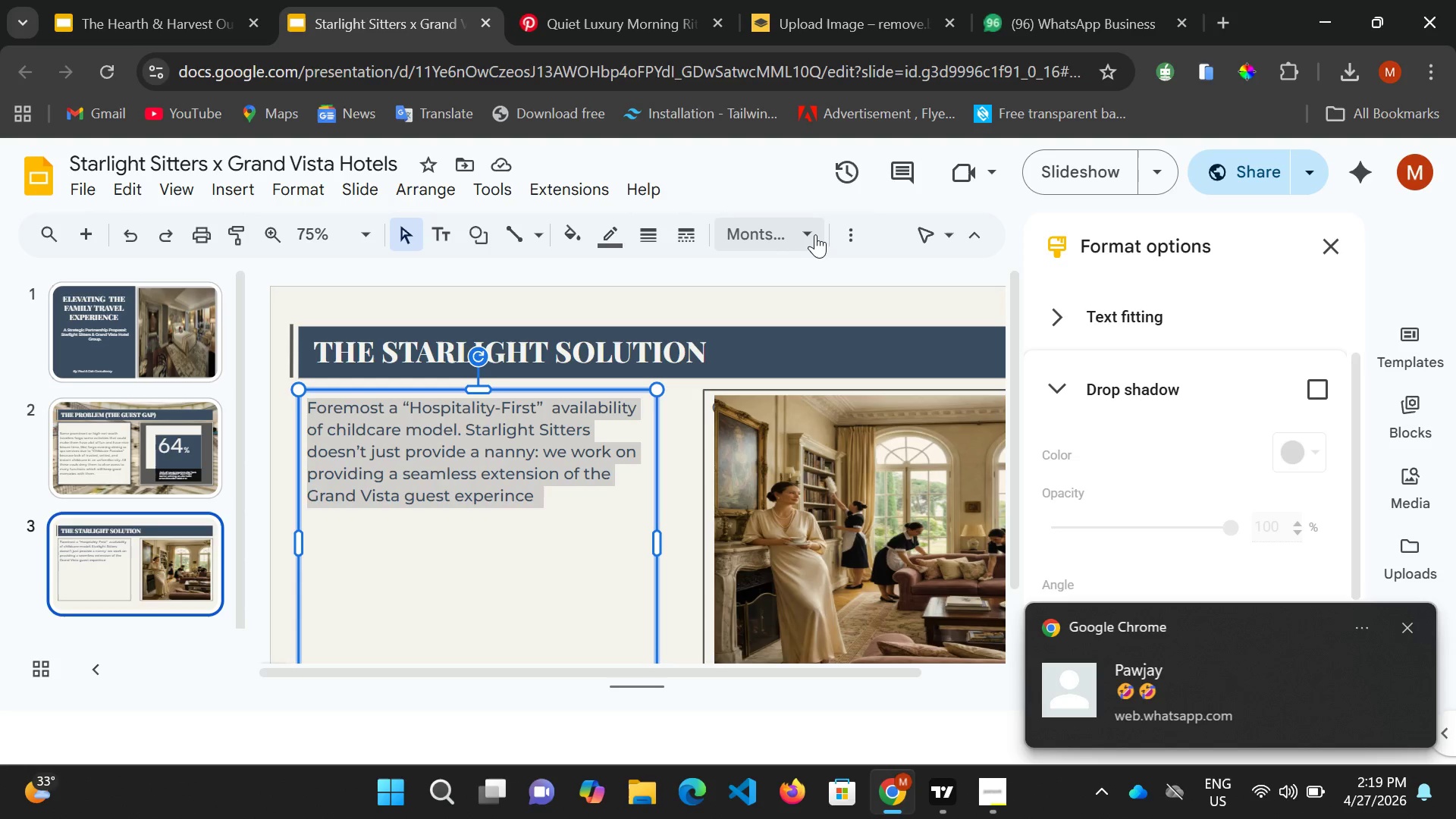 
left_click([838, 237])
 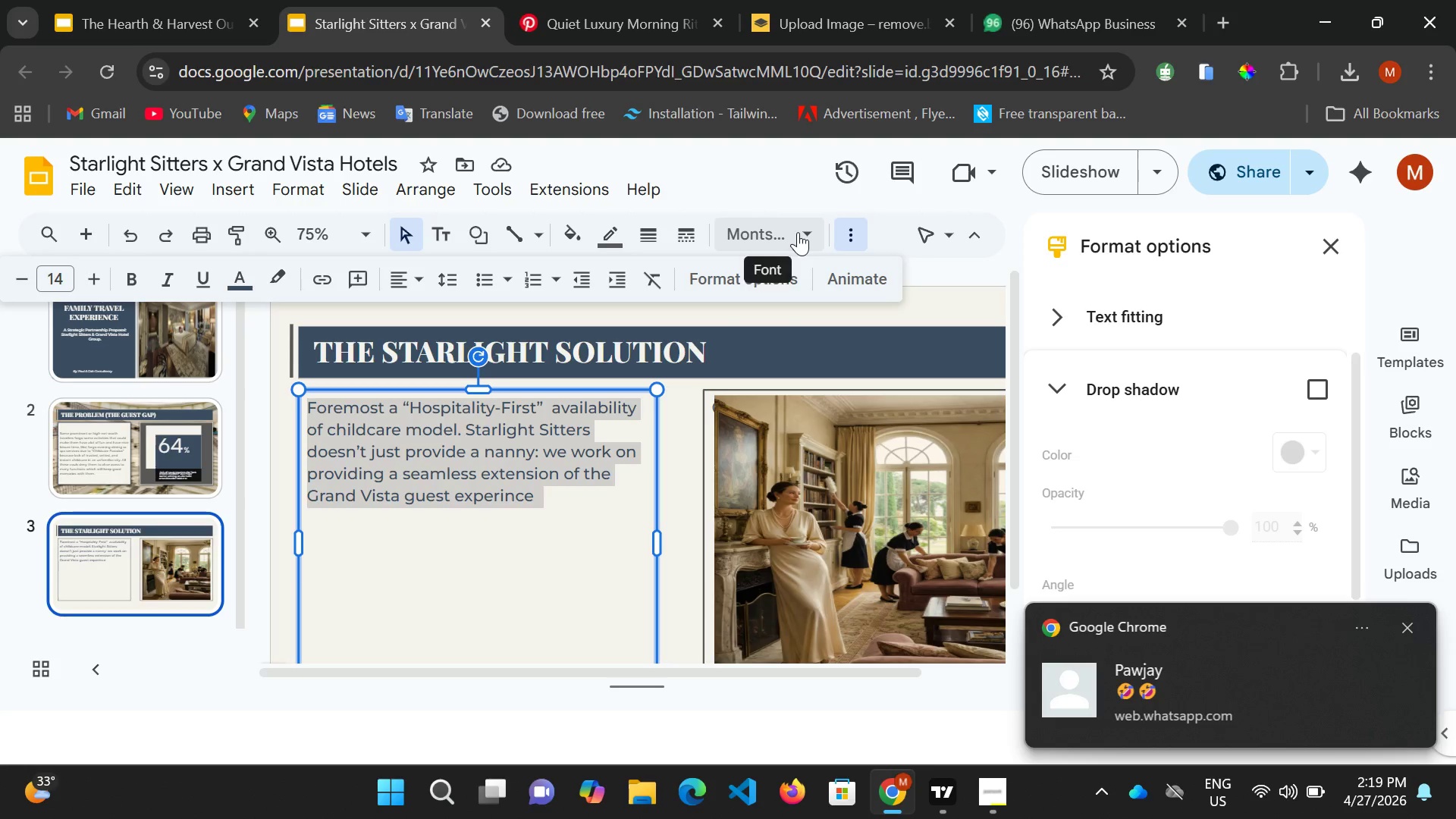 
left_click([798, 232])
 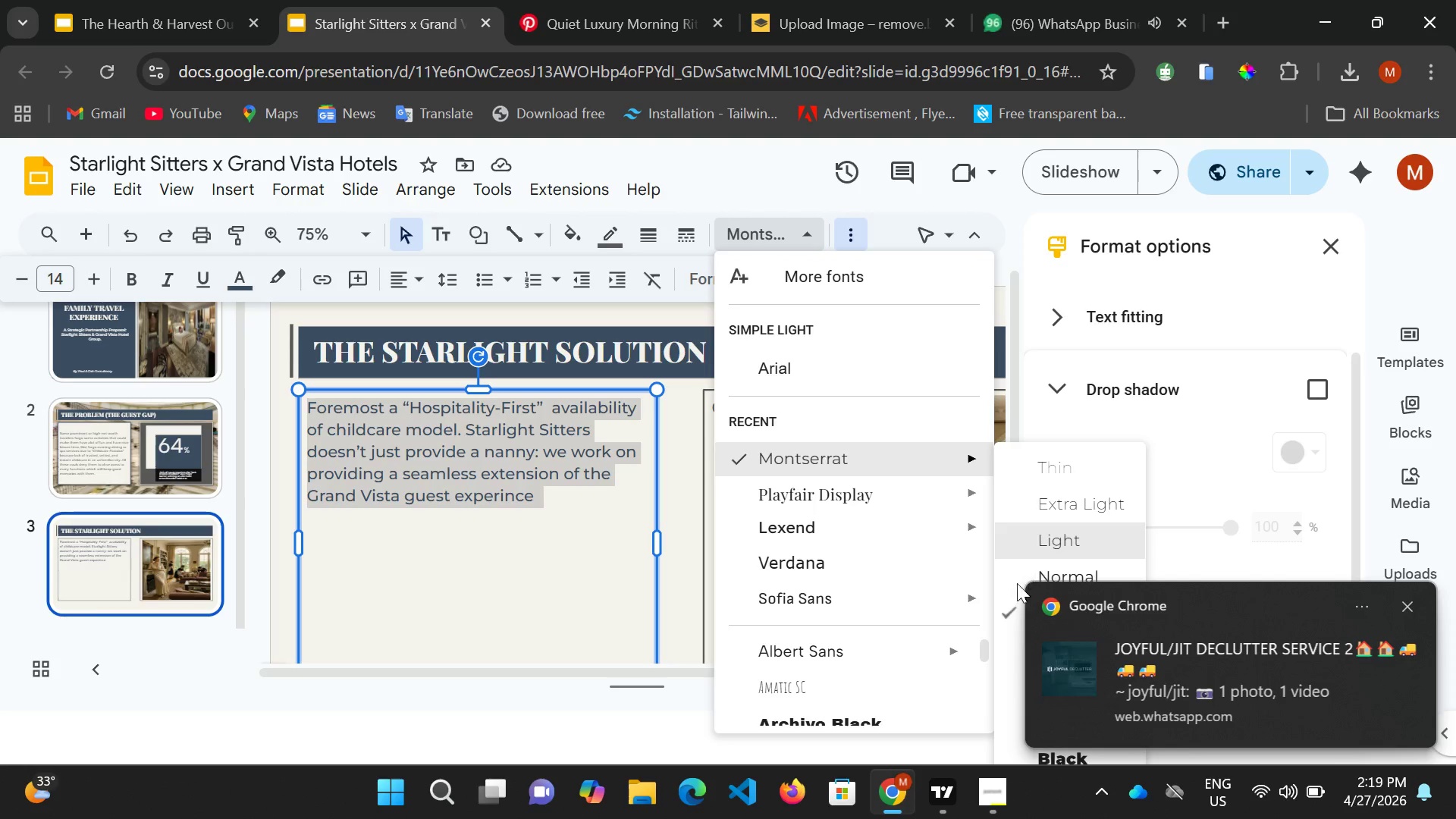 
wait(6.0)
 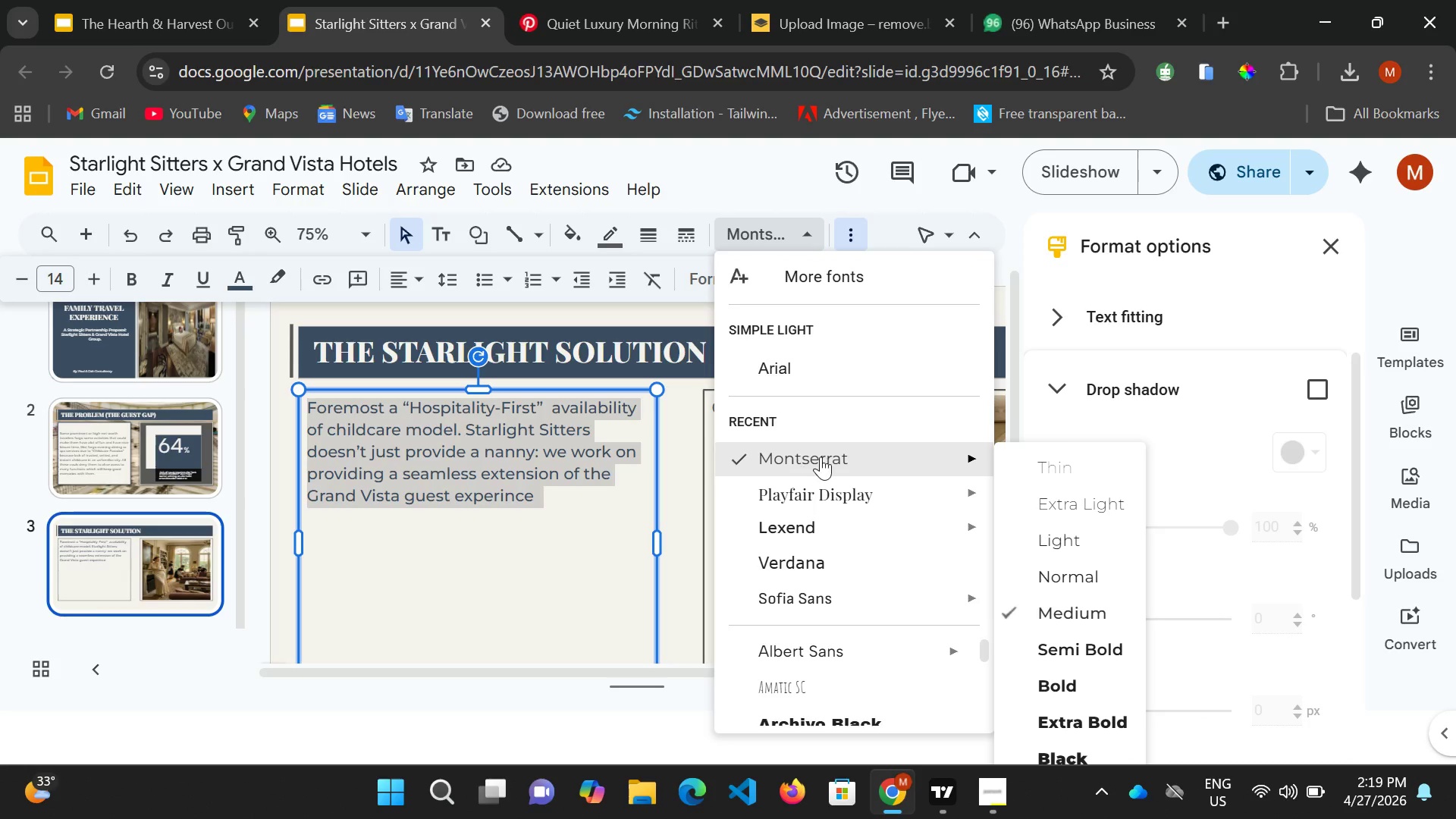 
left_click([1005, 638])
 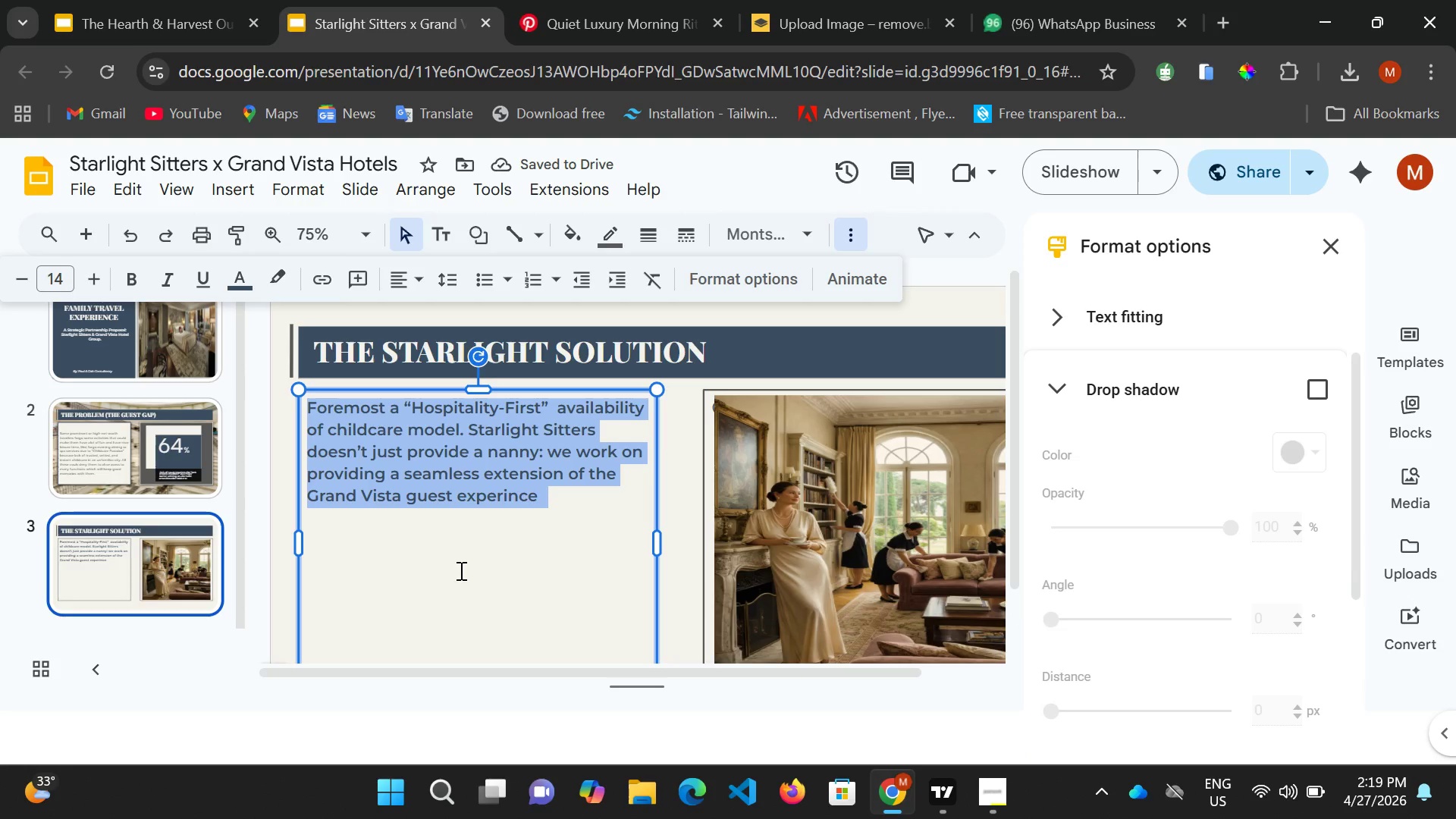 
left_click([544, 509])
 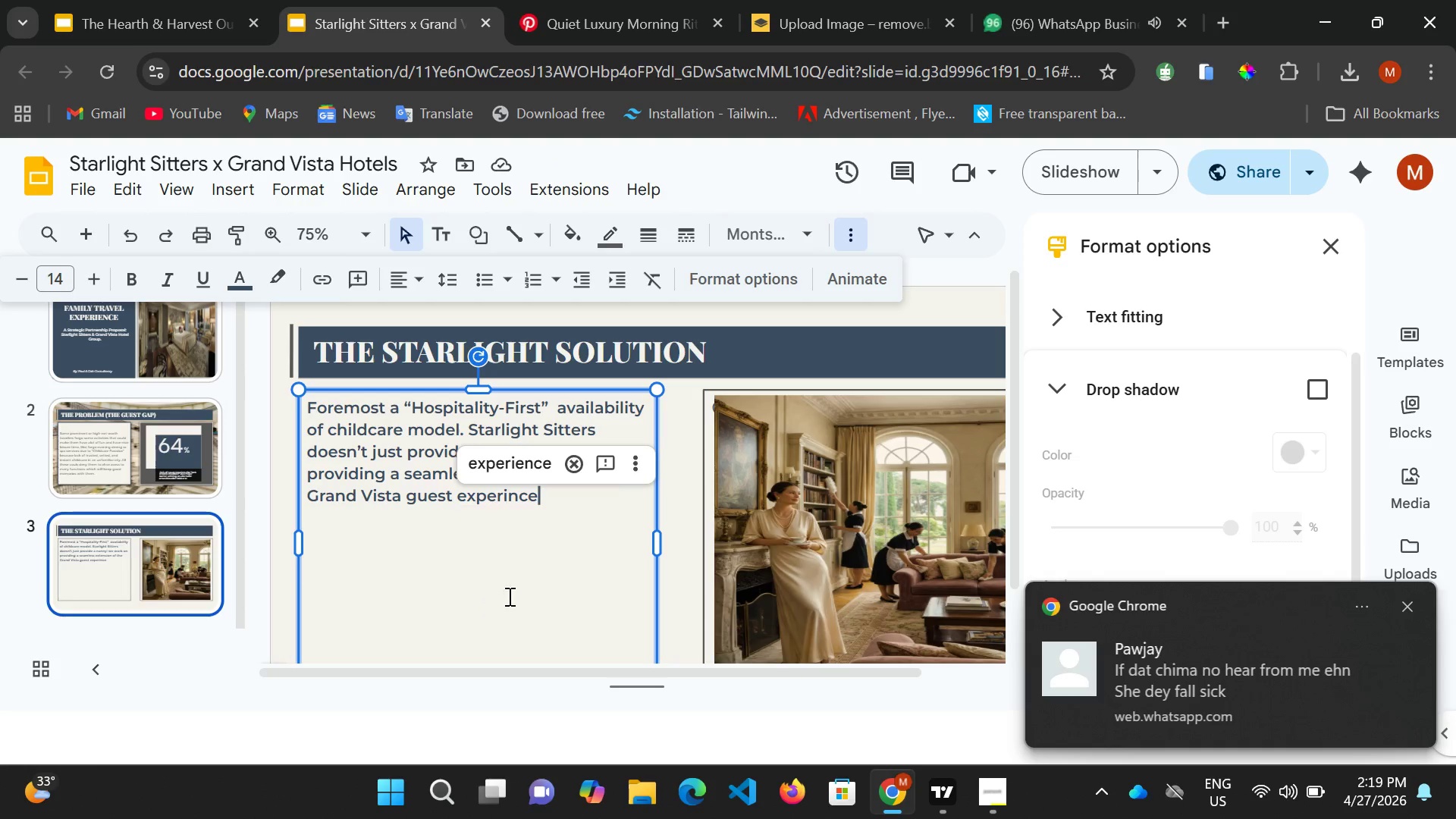 
wait(5.64)
 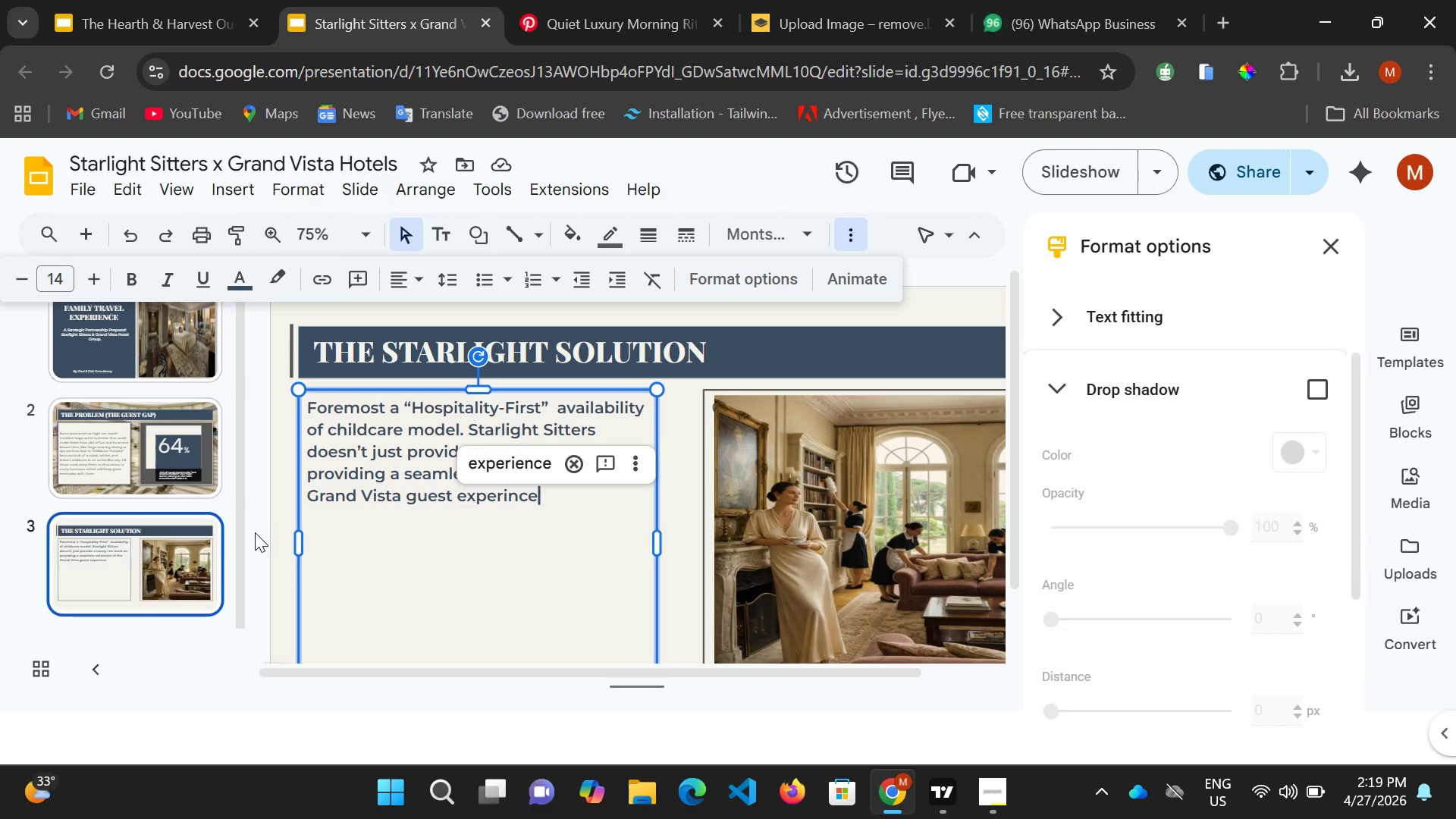 
scroll: coordinate [468, 596], scroll_direction: up, amount: 1.0
 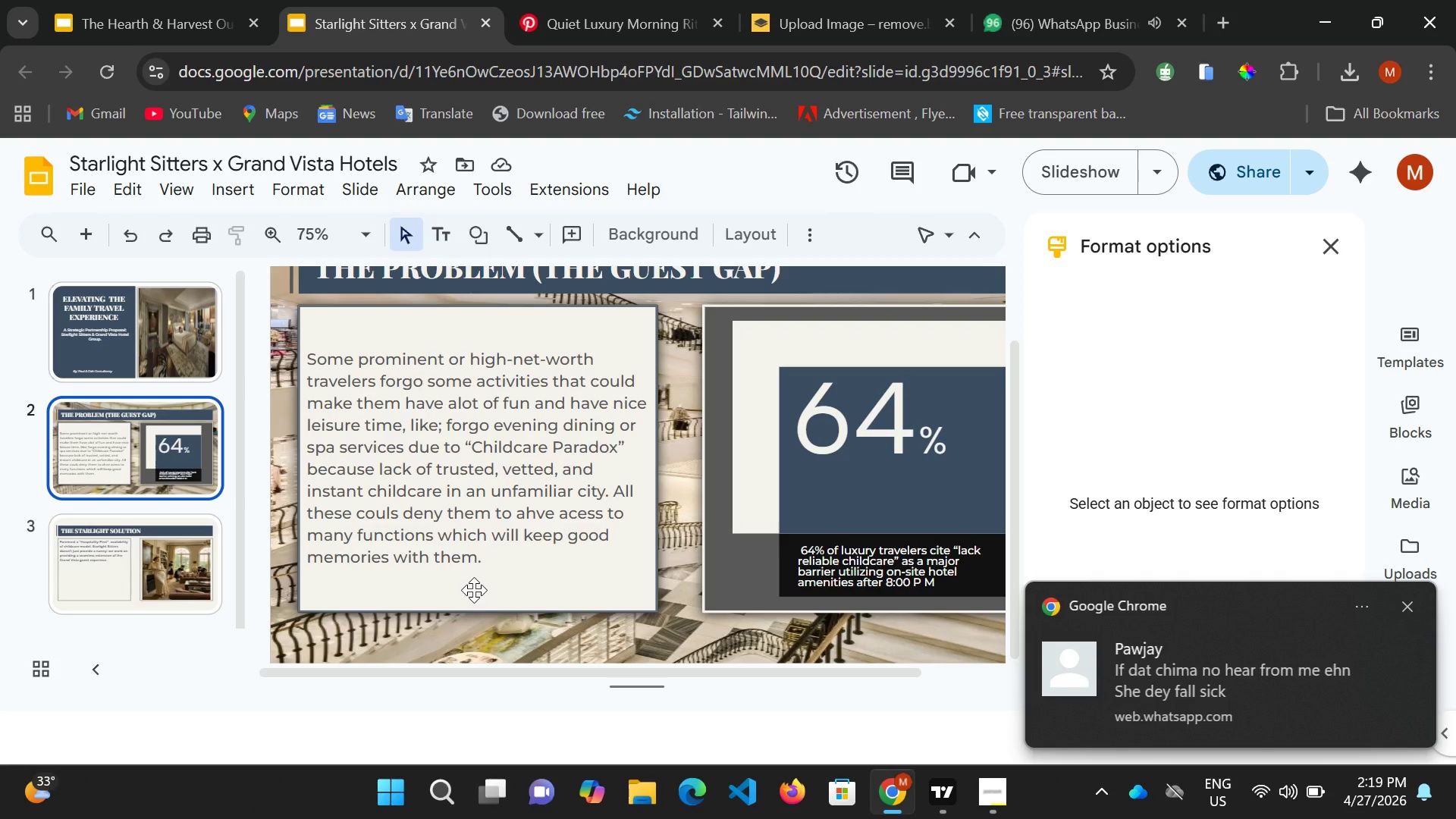 
scroll: coordinate [490, 538], scroll_direction: down, amount: 5.0
 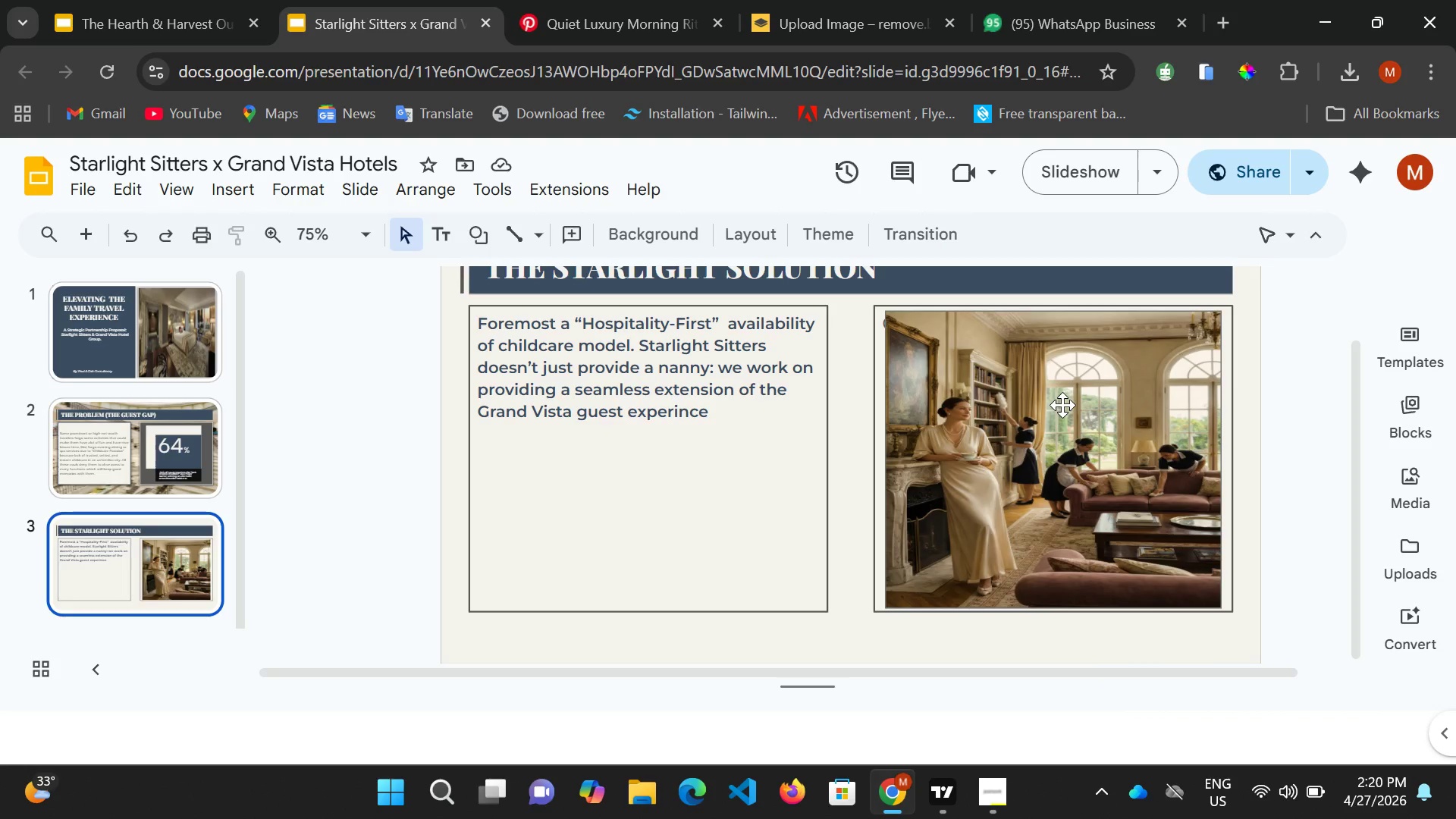 
wait(39.99)
 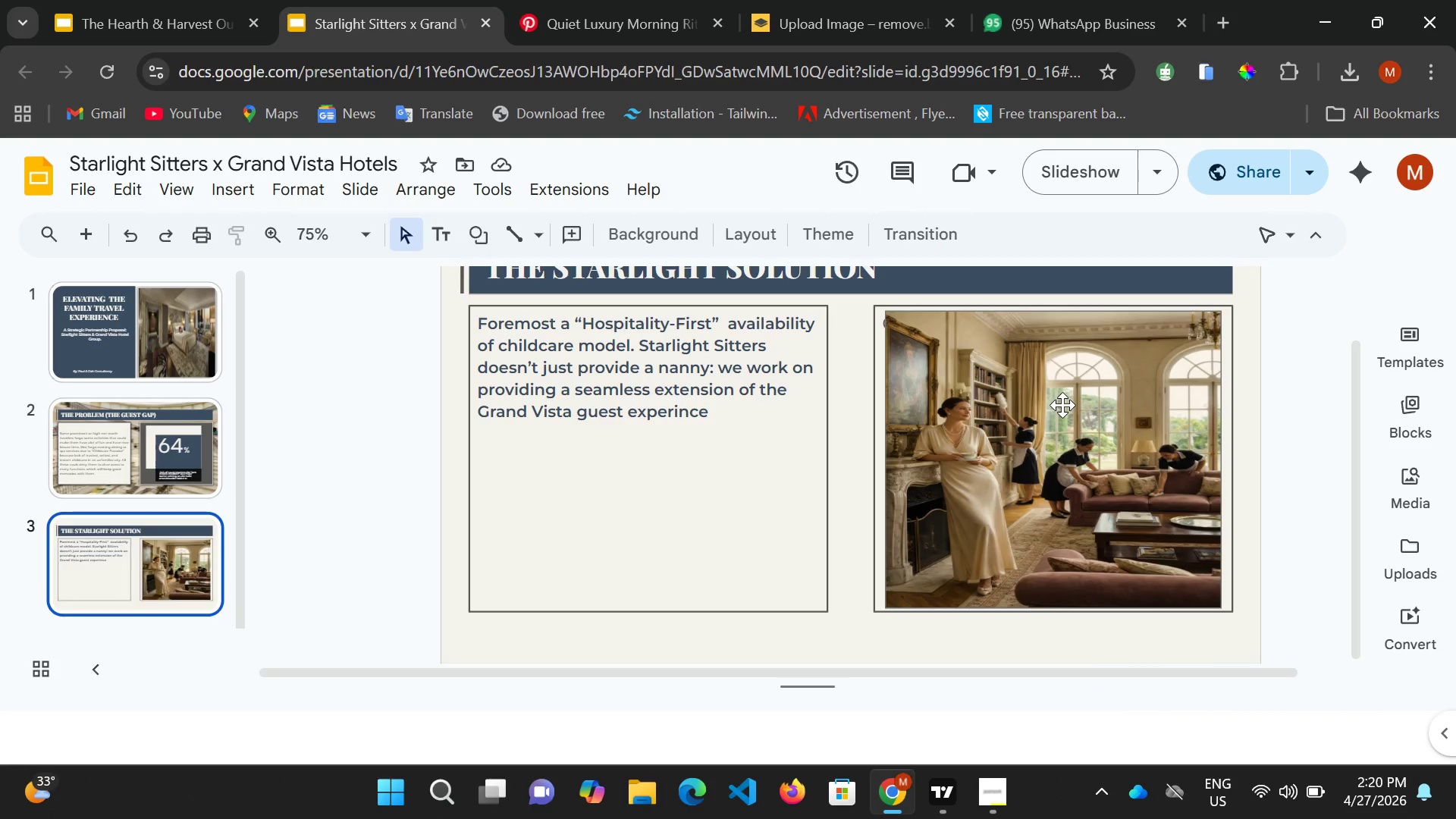 
scroll: coordinate [1309, 262], scroll_direction: up, amount: 2.0
 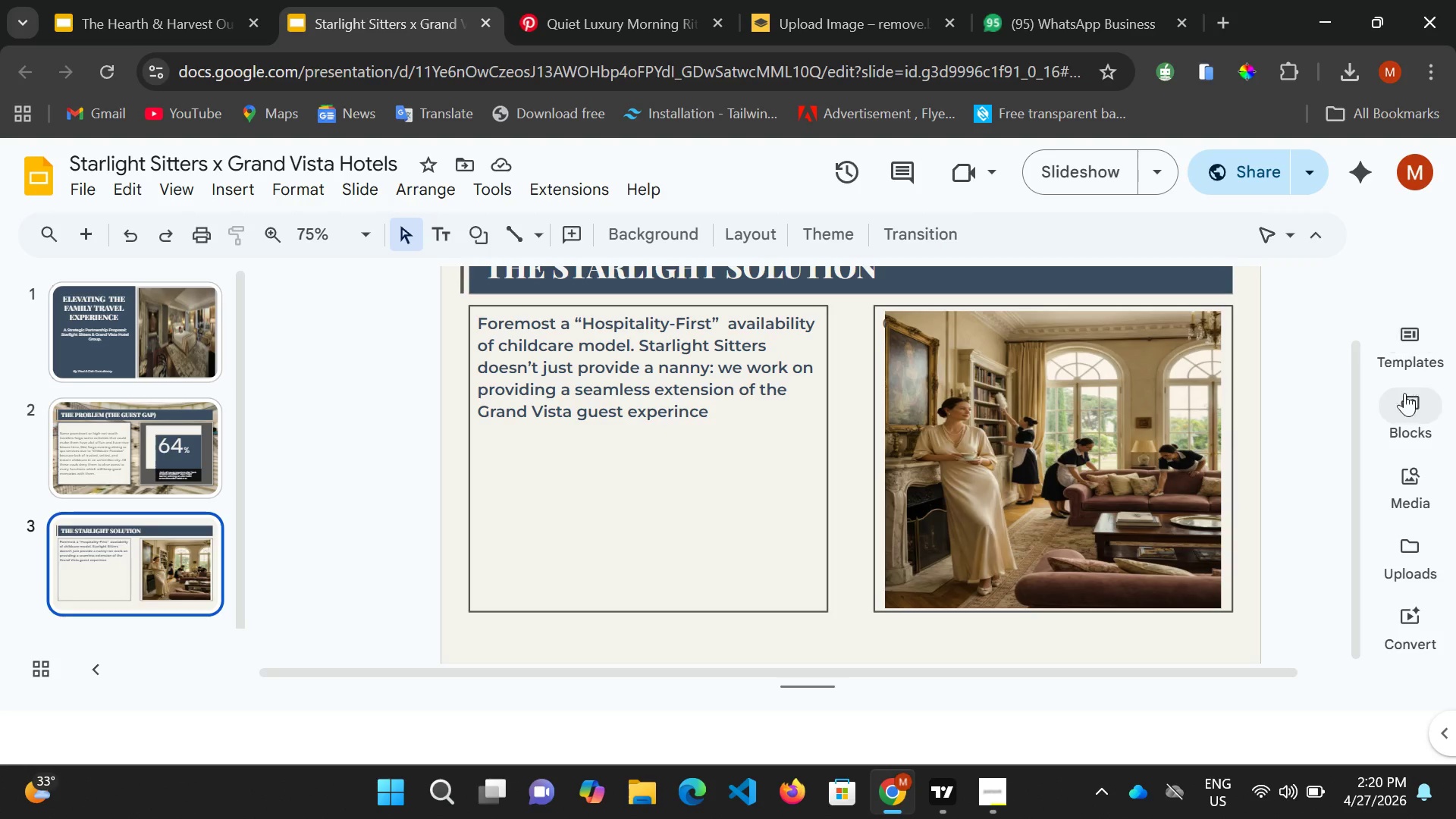 
left_click([1410, 417])
 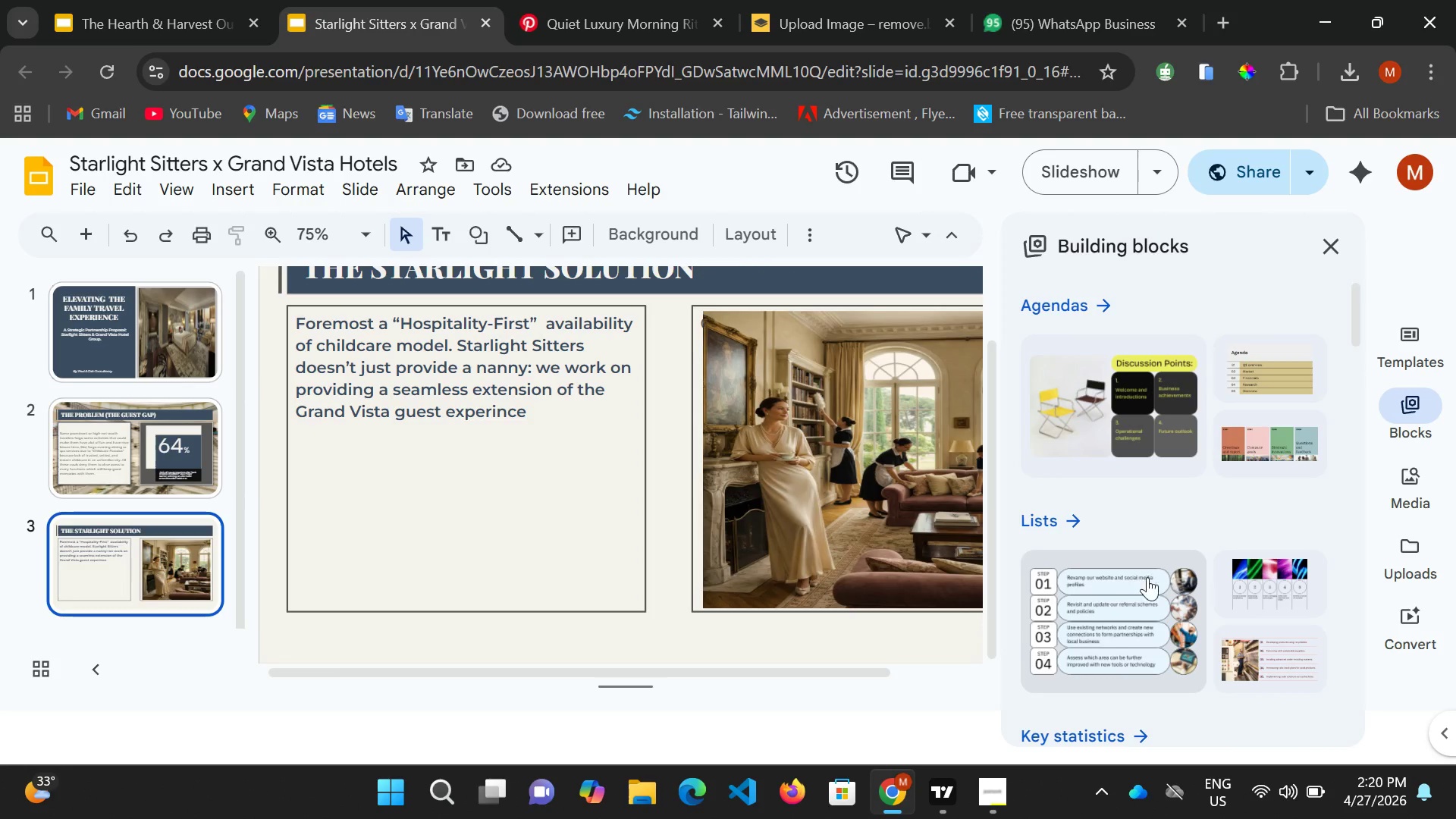 
scroll: coordinate [1141, 560], scroll_direction: down, amount: 4.0
 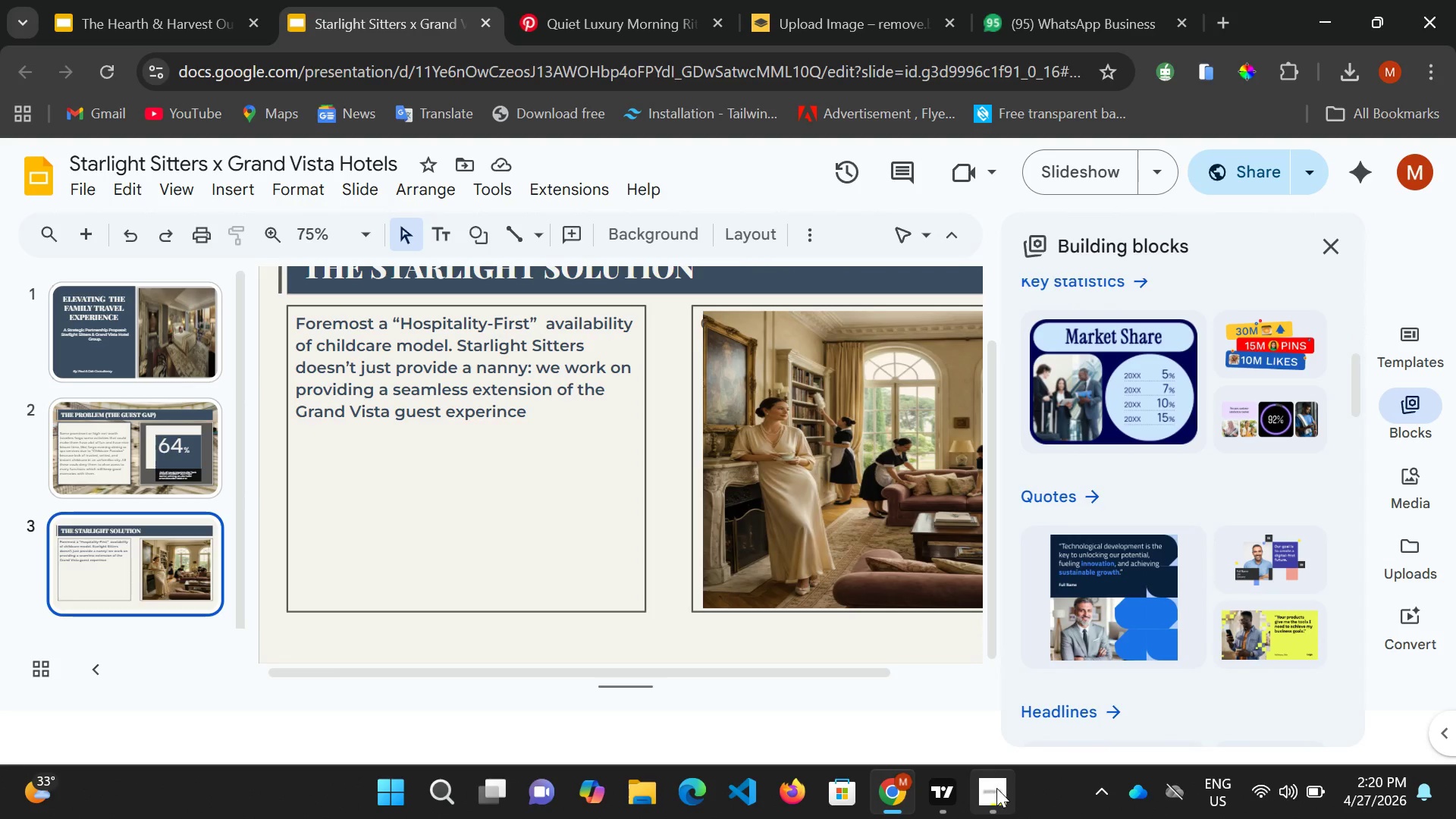 
left_click([998, 789])